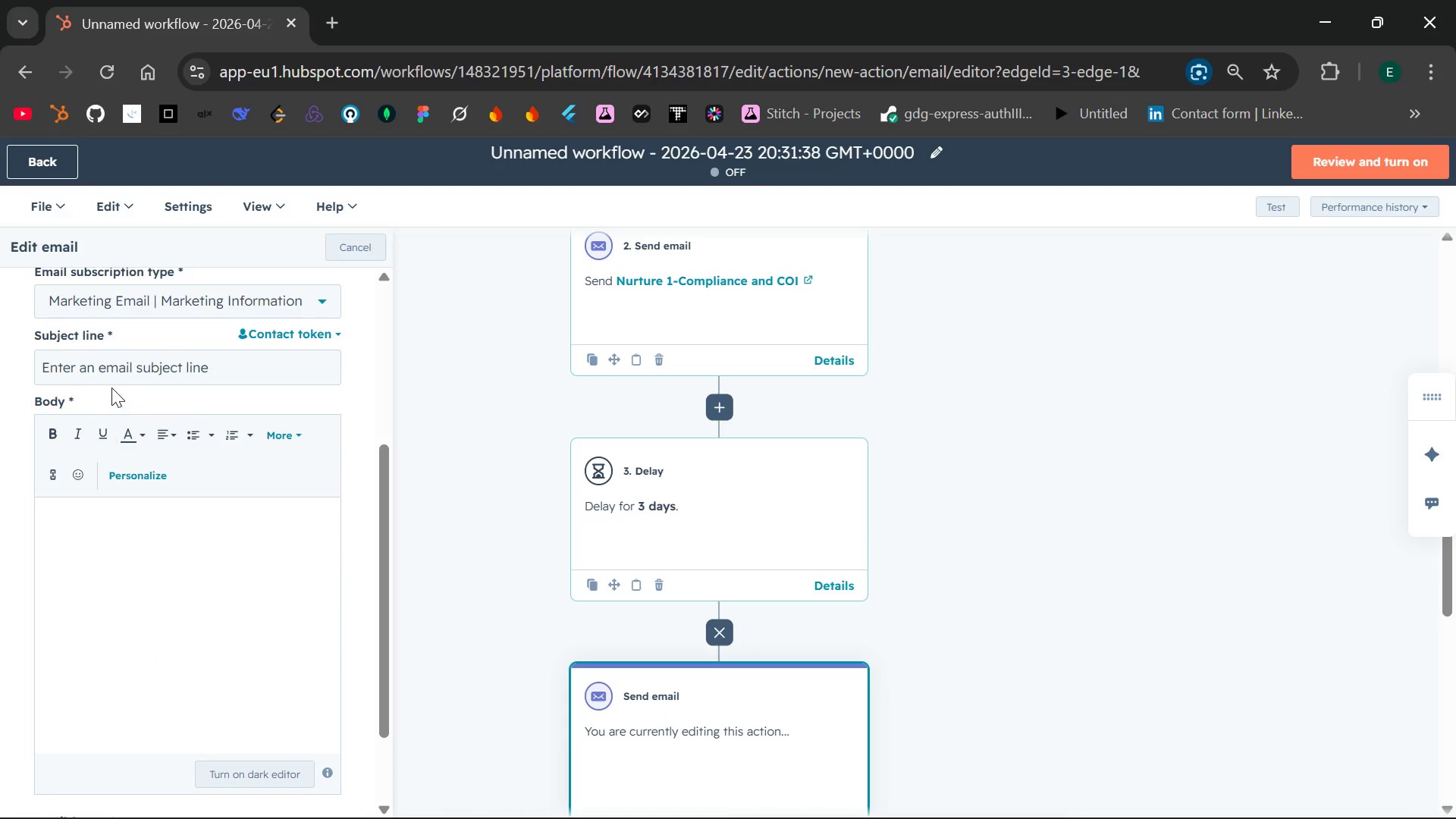 
left_click([99, 371])
 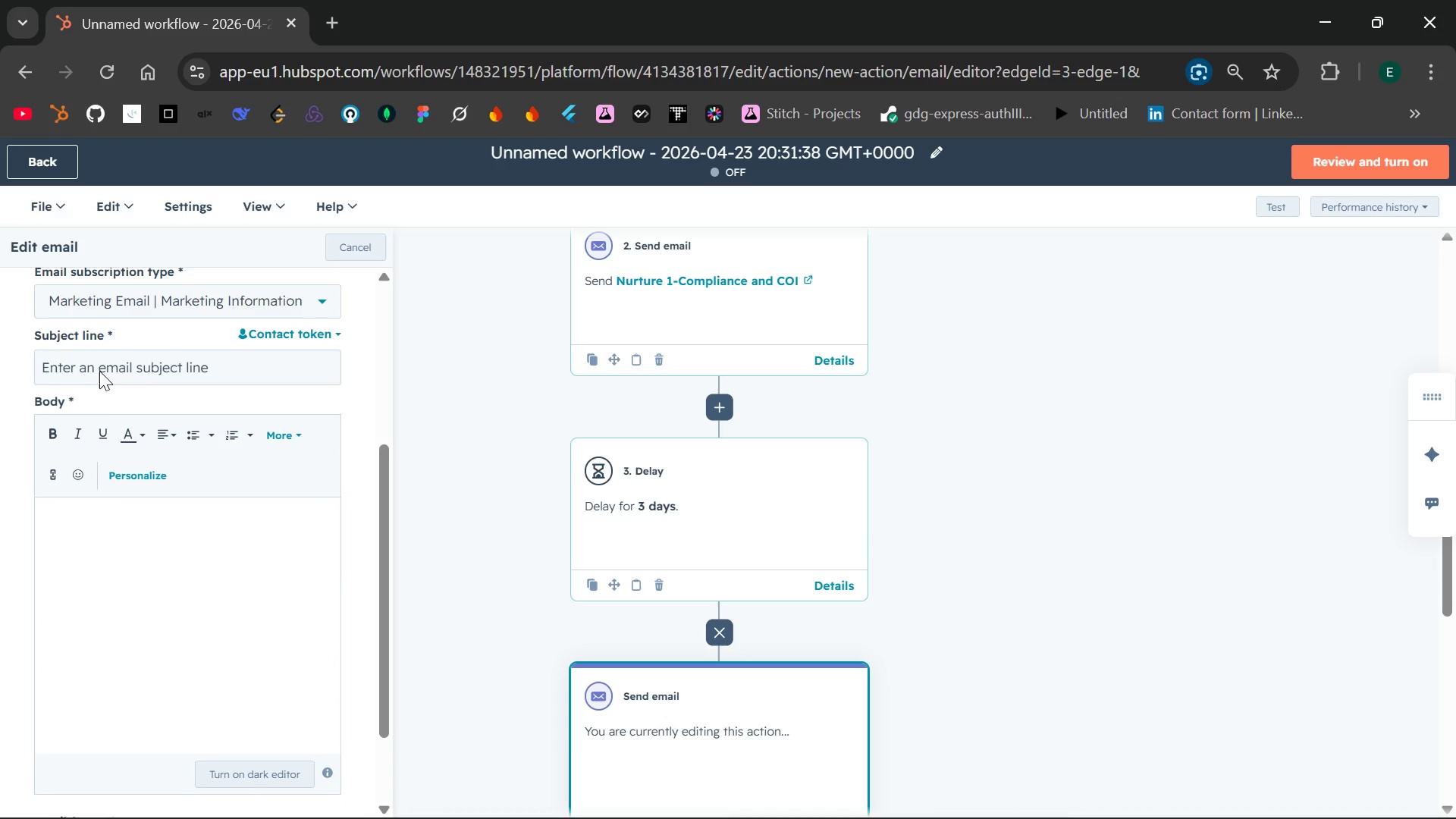 
type(Now contractors sae )
key(Backspace)
key(Backspace)
key(Backspace)
type(ave up to 50% )
 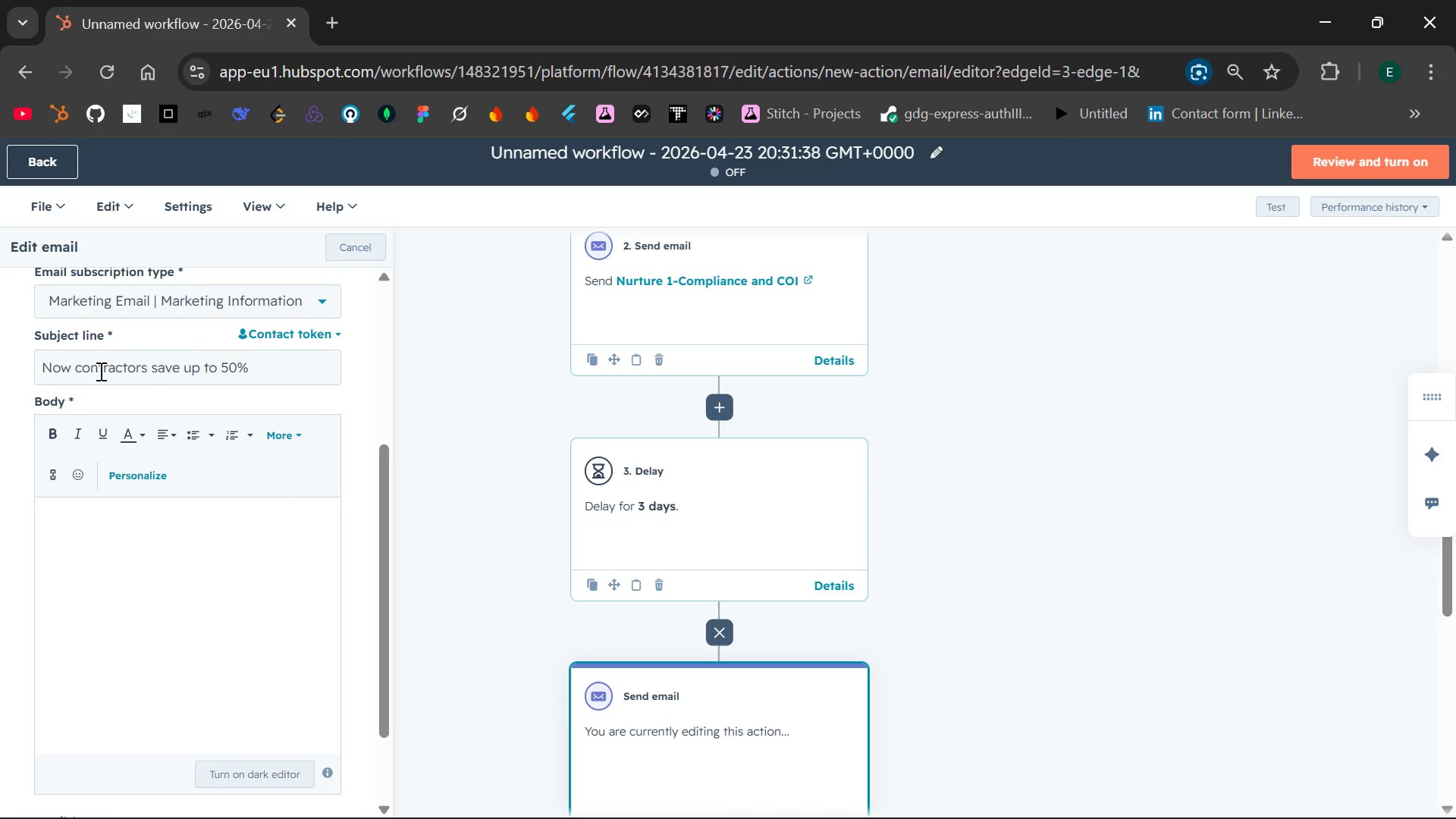 
type(on hel)
key(Backspace)
type(alth assurance)
 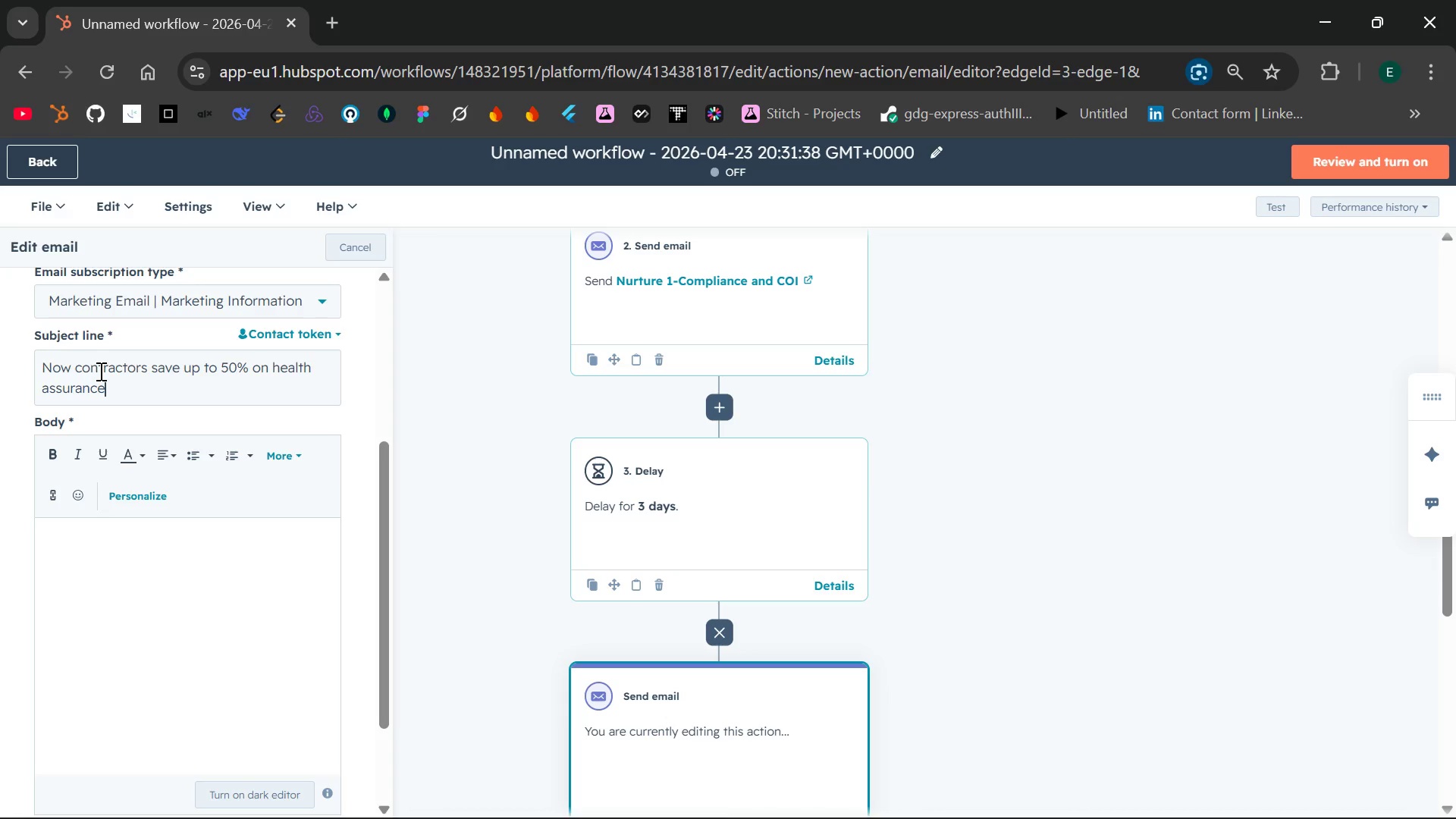 
wait(5.81)
 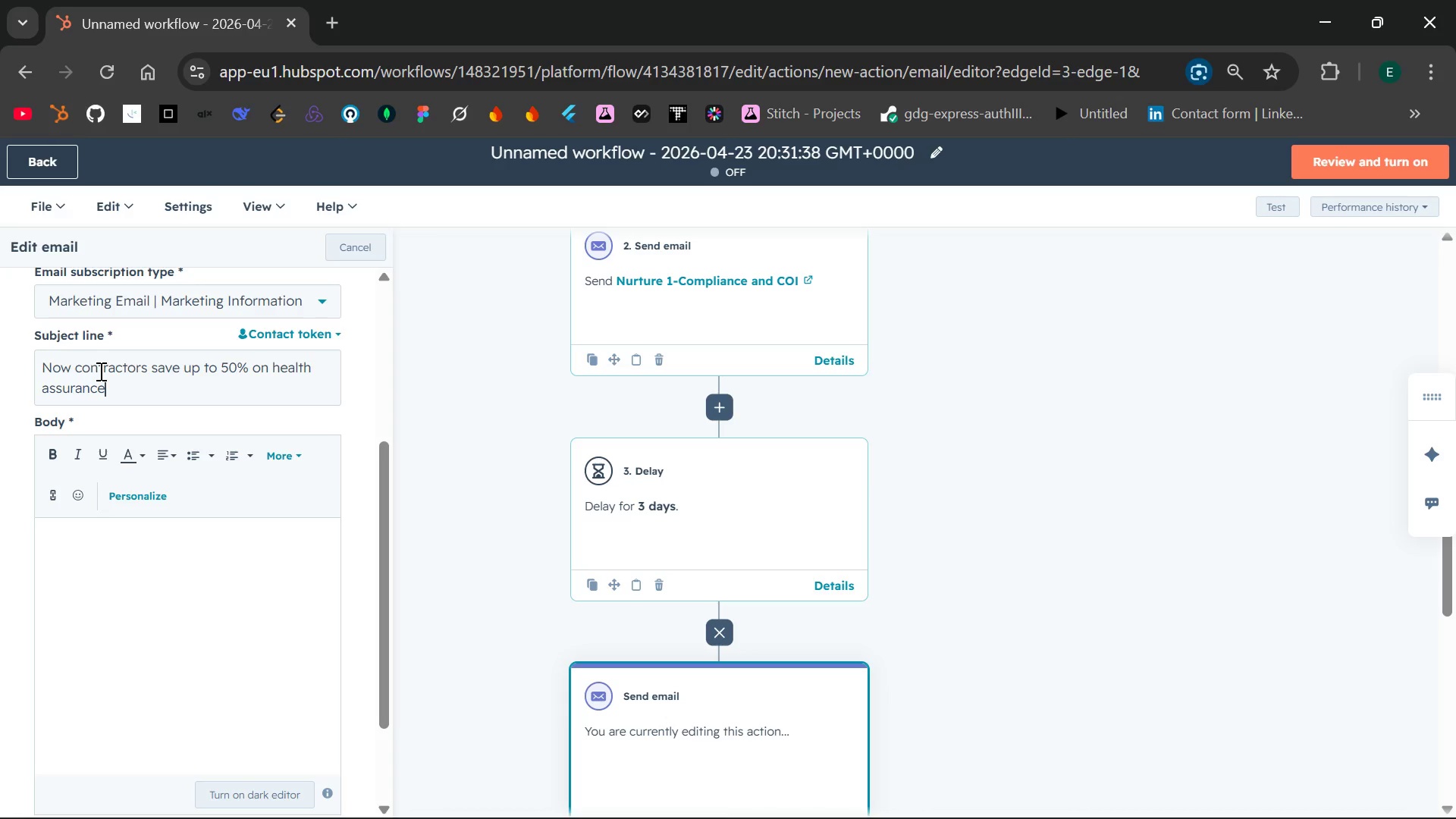 
key(Backspace)
key(Backspace)
key(Backspace)
key(Backspace)
key(Backspace)
key(Backspace)
key(Backspace)
key(Backspace)
key(Backspace)
type(ins)
 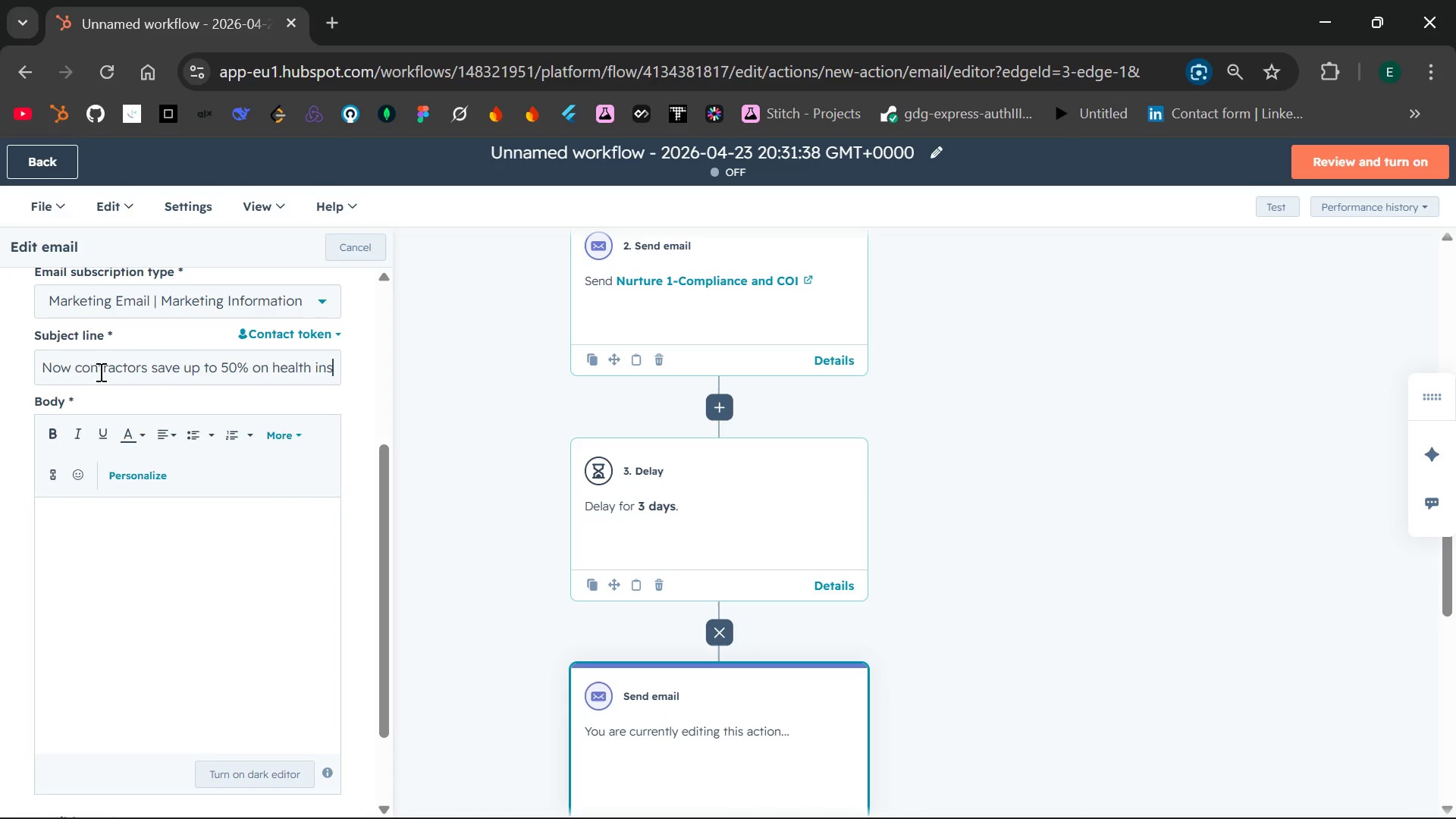 
type(urance)
 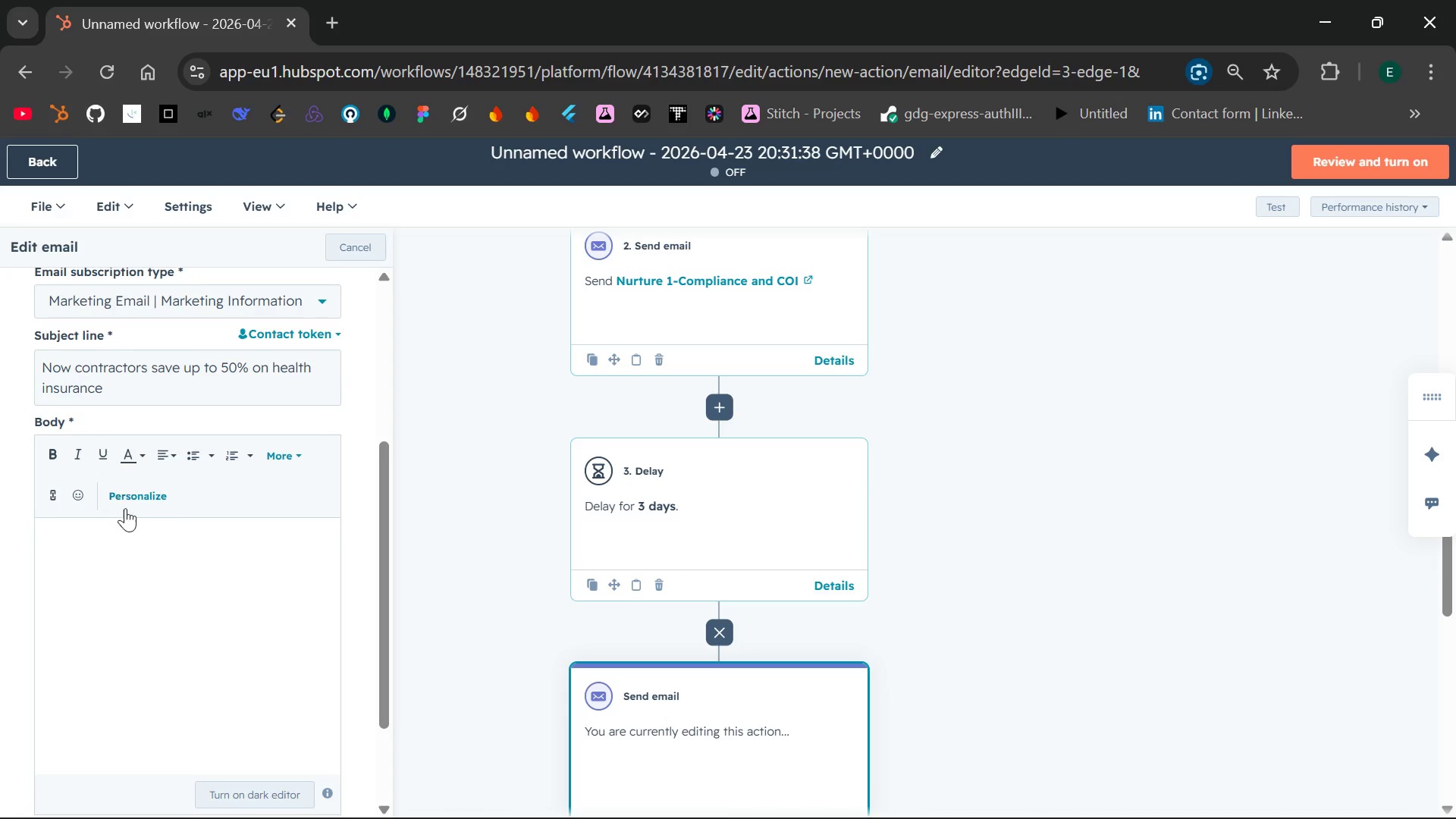 
left_click([141, 554])
 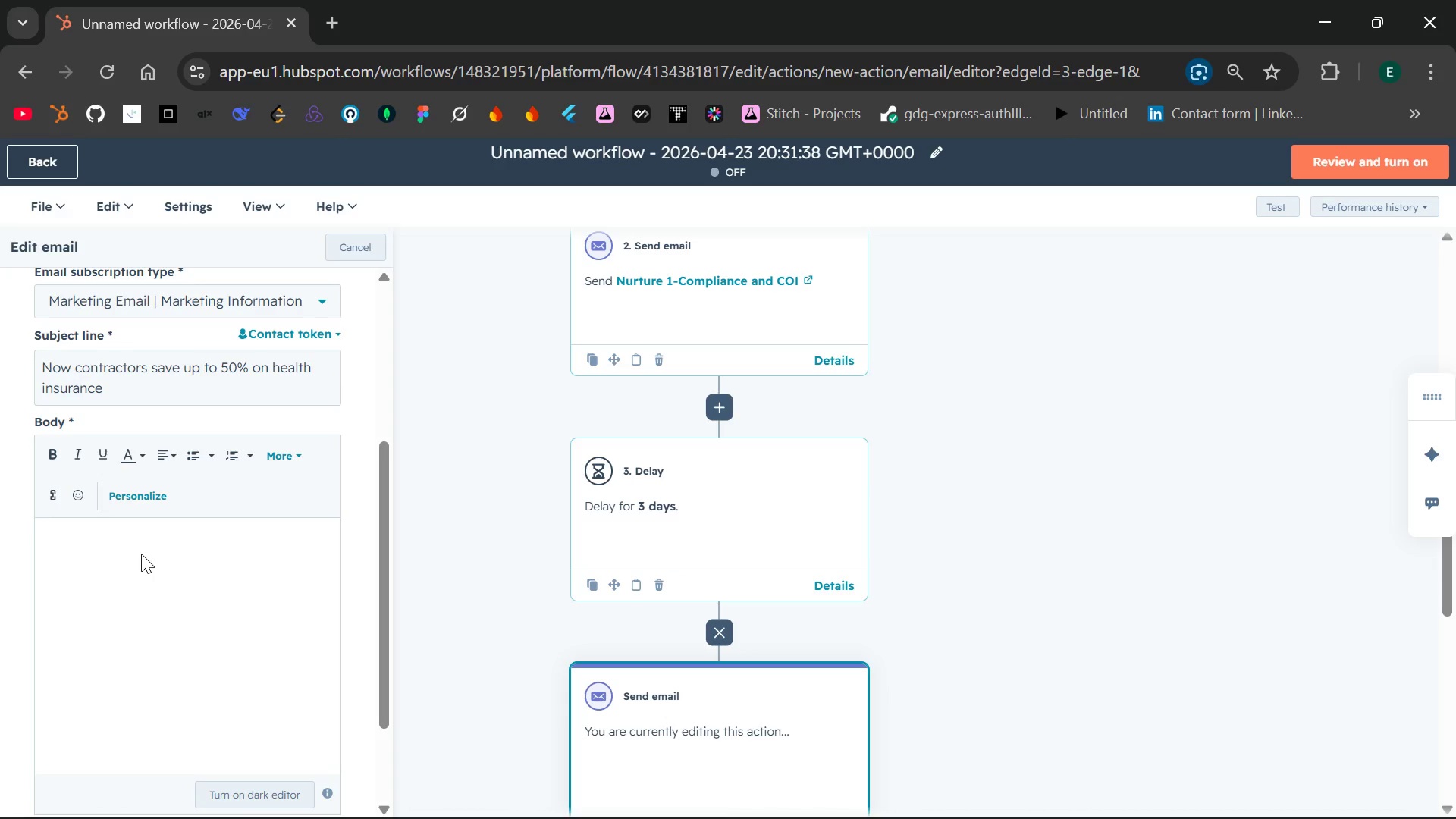 
type(Hi,)
 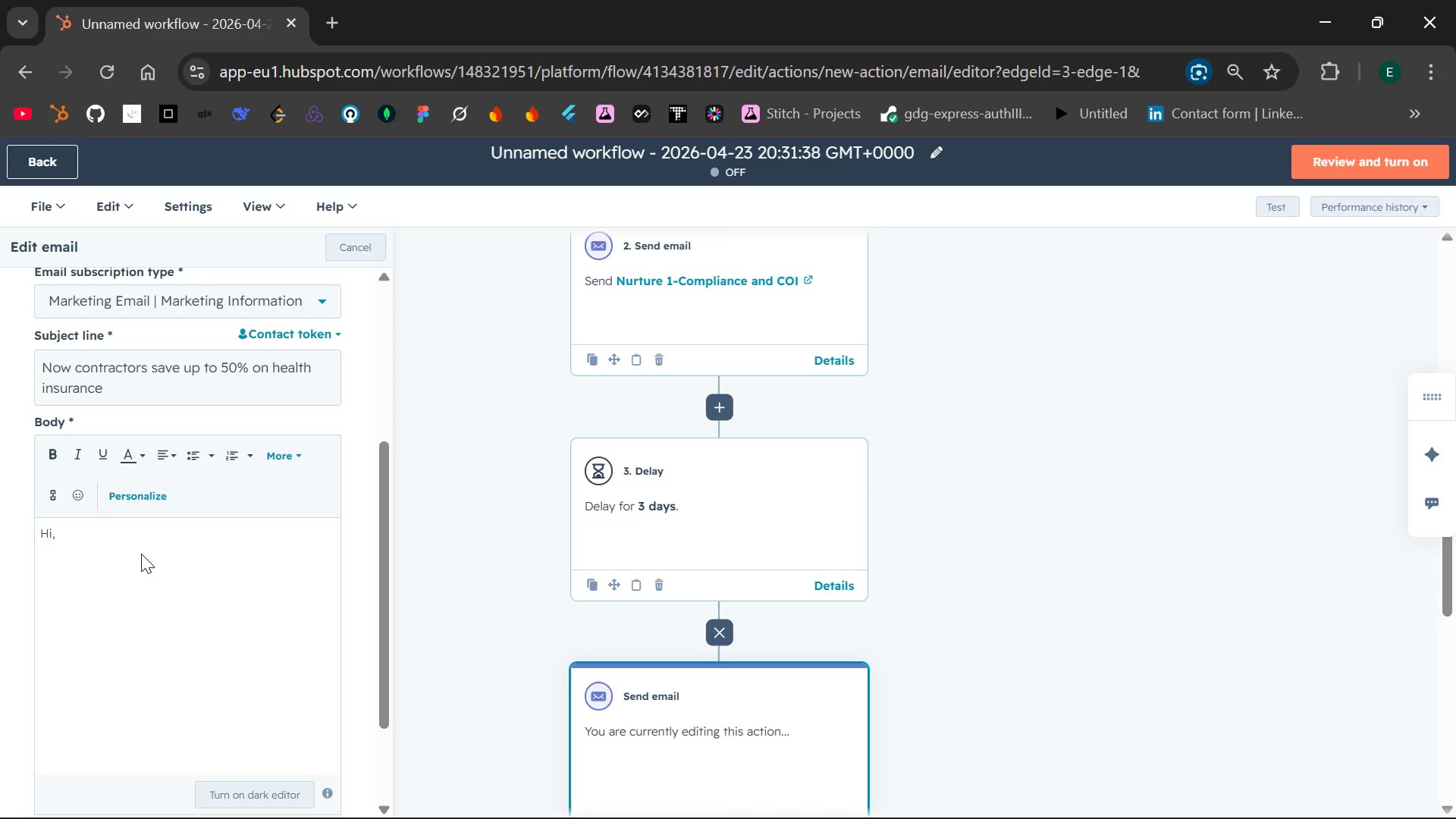 
key(Enter)
 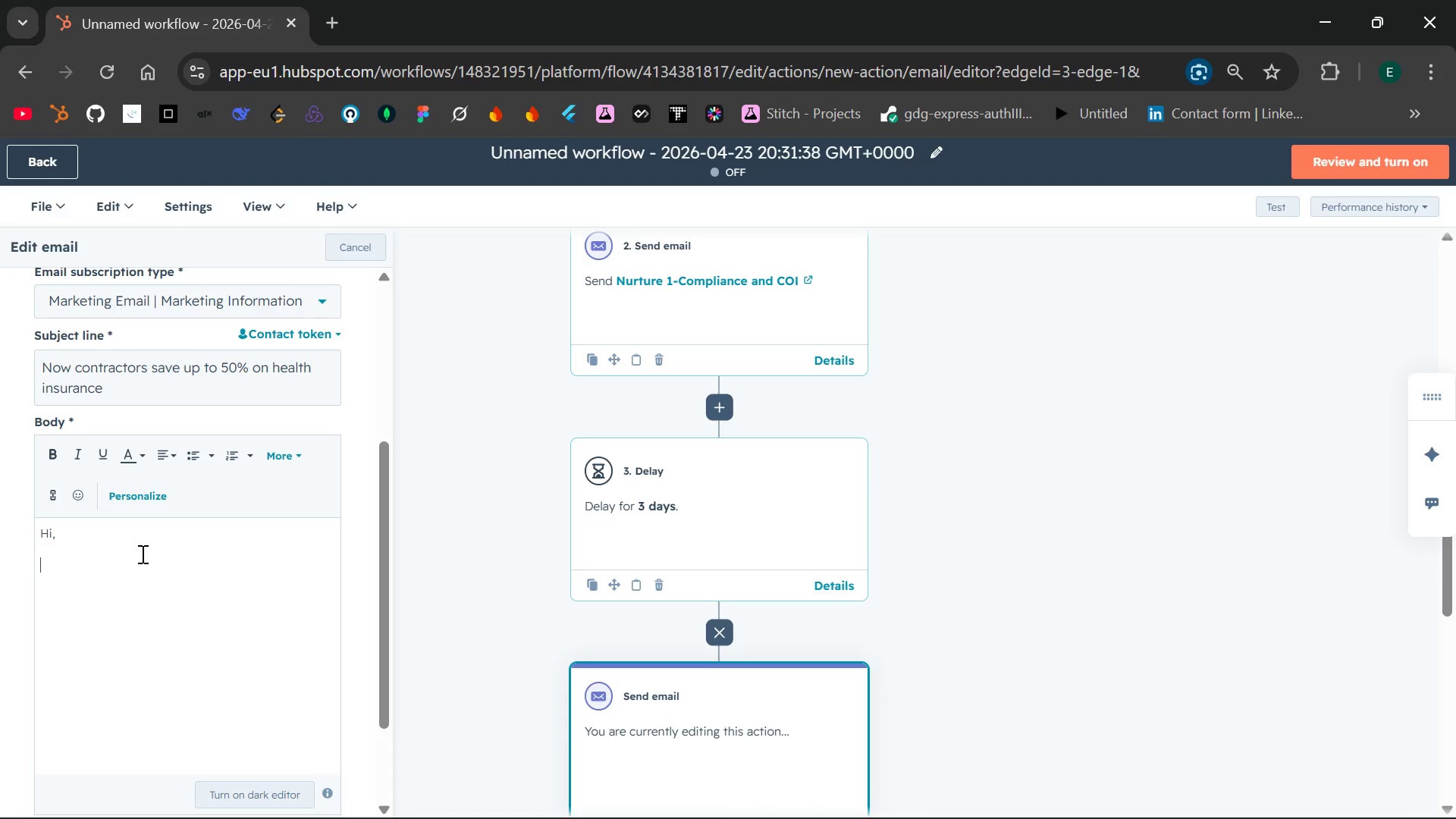 
type(Once compliance is sorted , te)
key(Backspace)
type(he next for mosst )
key(Backspace)
key(Backspace)
key(Backspace)
type(t contr)
key(Backspace)
type(ractors i)
key(Backspace)
key(Backspace)
key(Backspace)
type( is)
key(Backspace)
 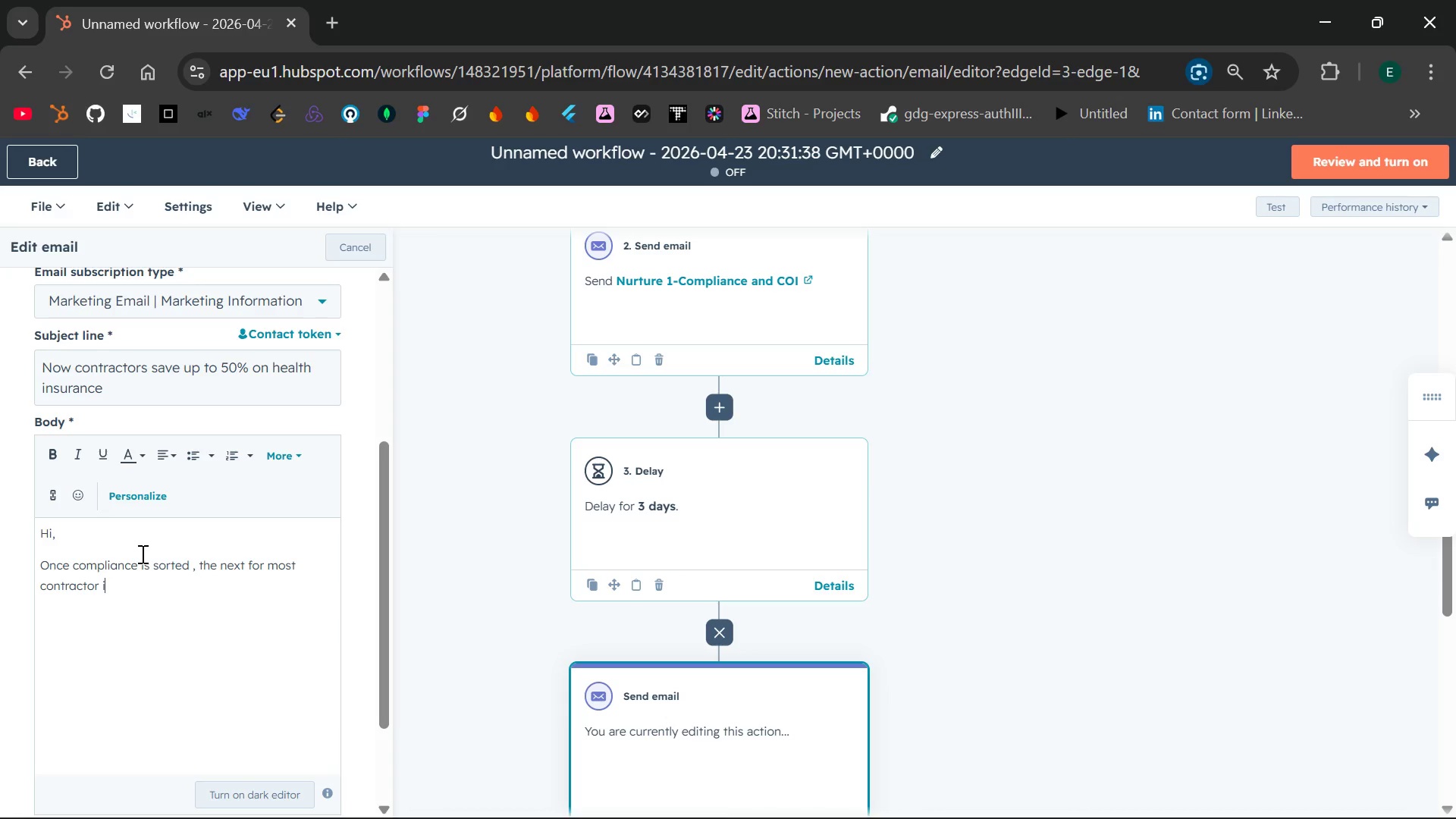 
key(Backspace)
key(Backspace)
type(s is how affordable froup health can actually be.)
 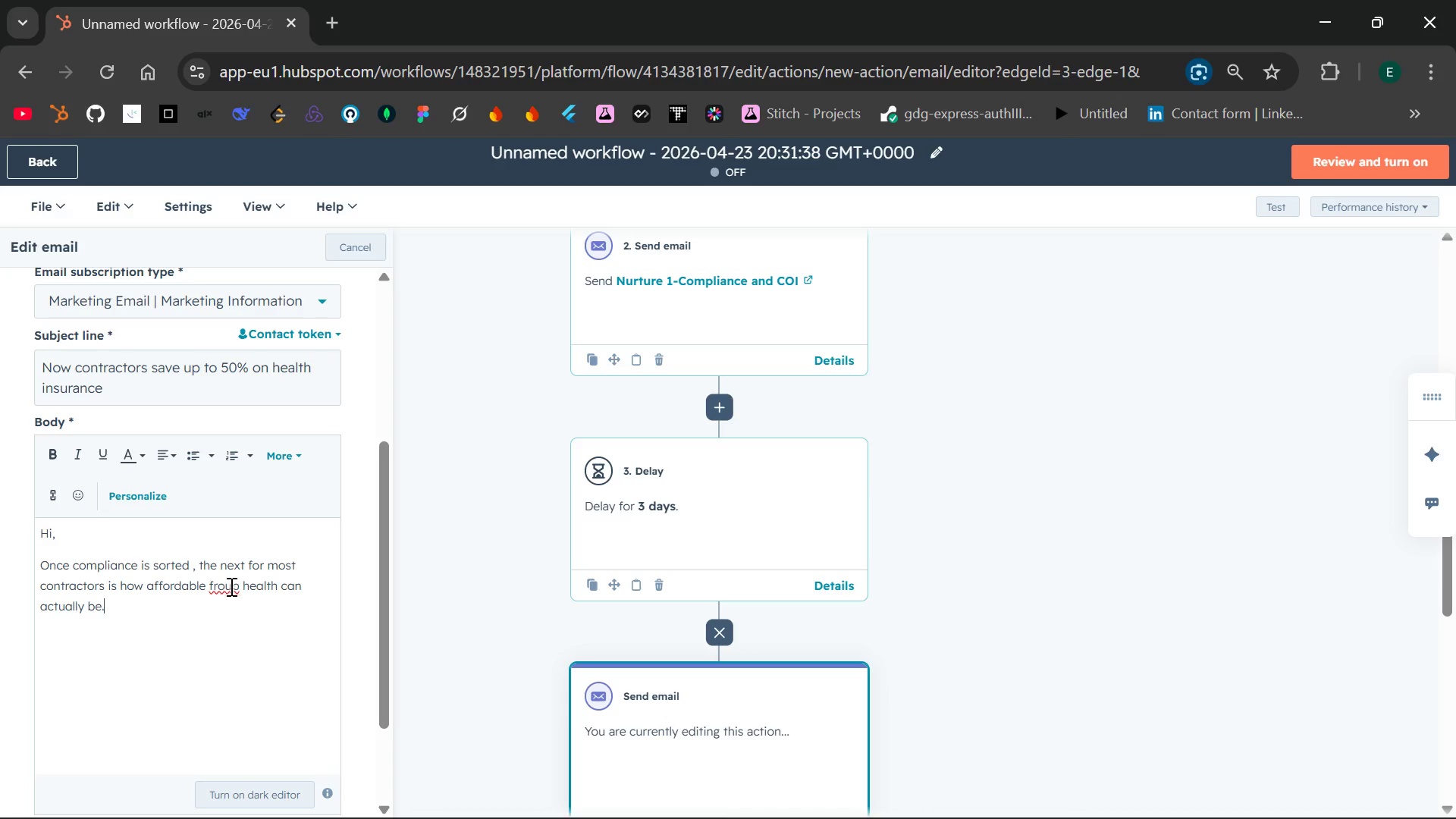 
double_click([231, 586])
 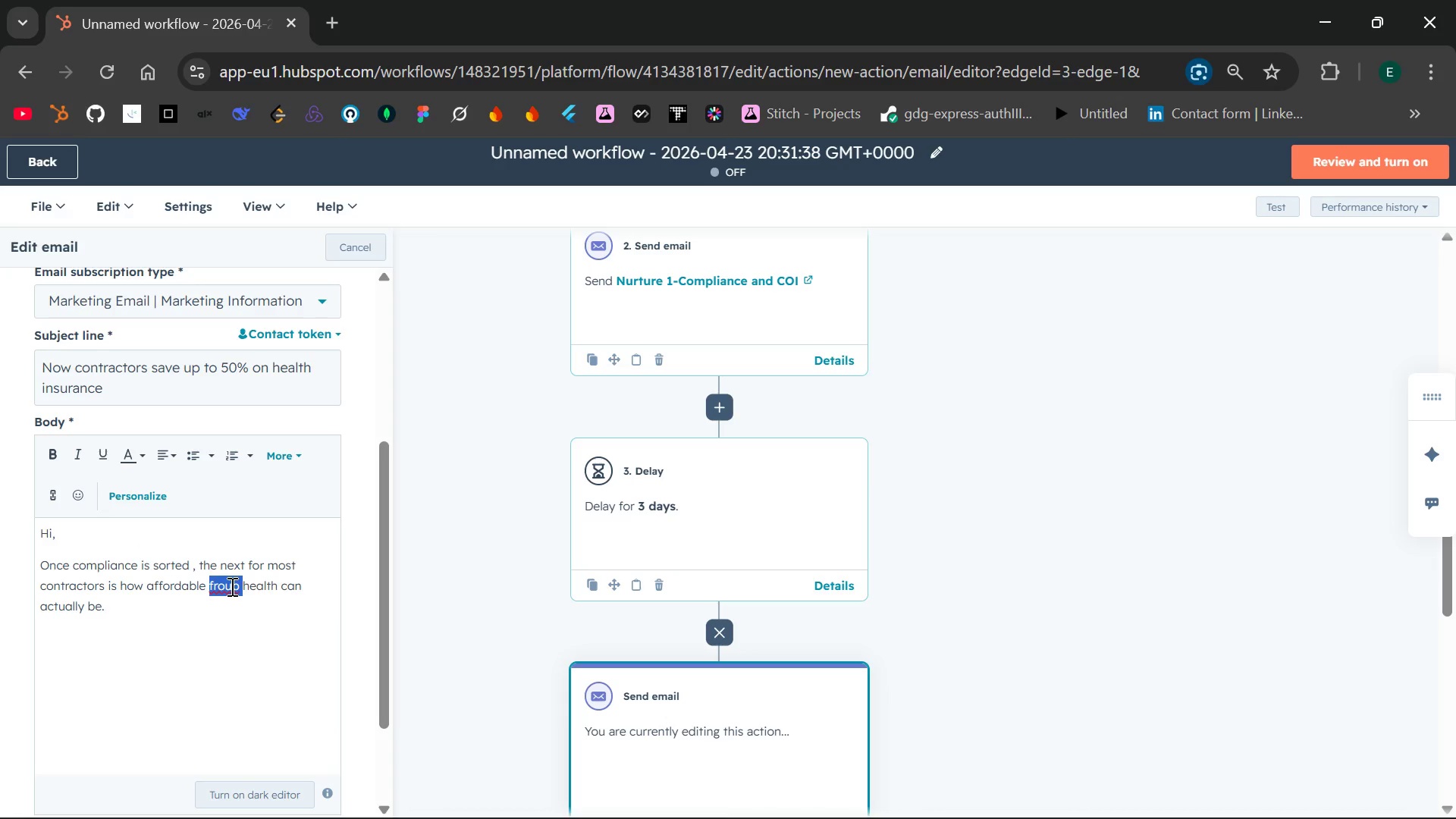 
type(group )
 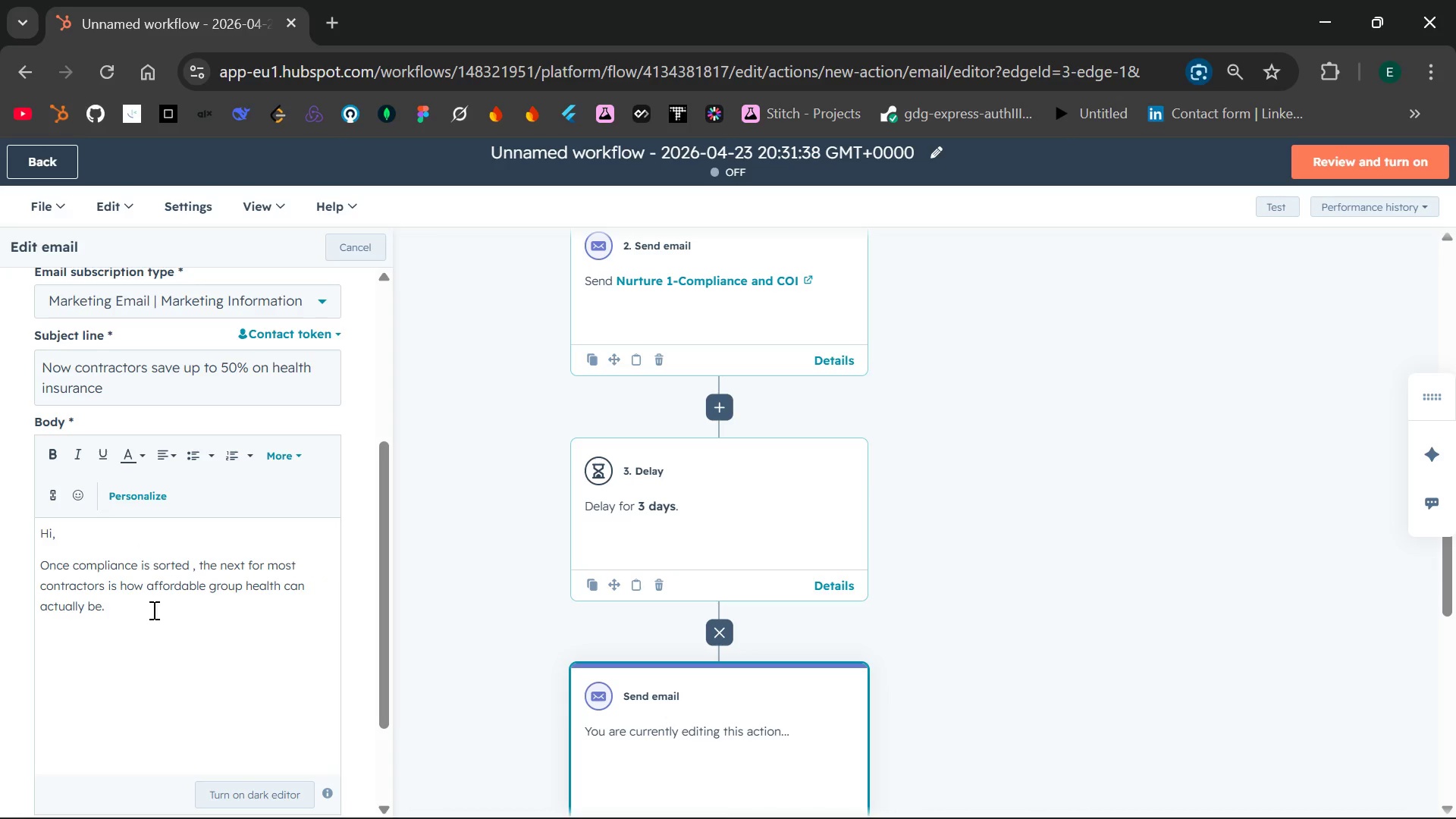 
left_click([152, 610])
 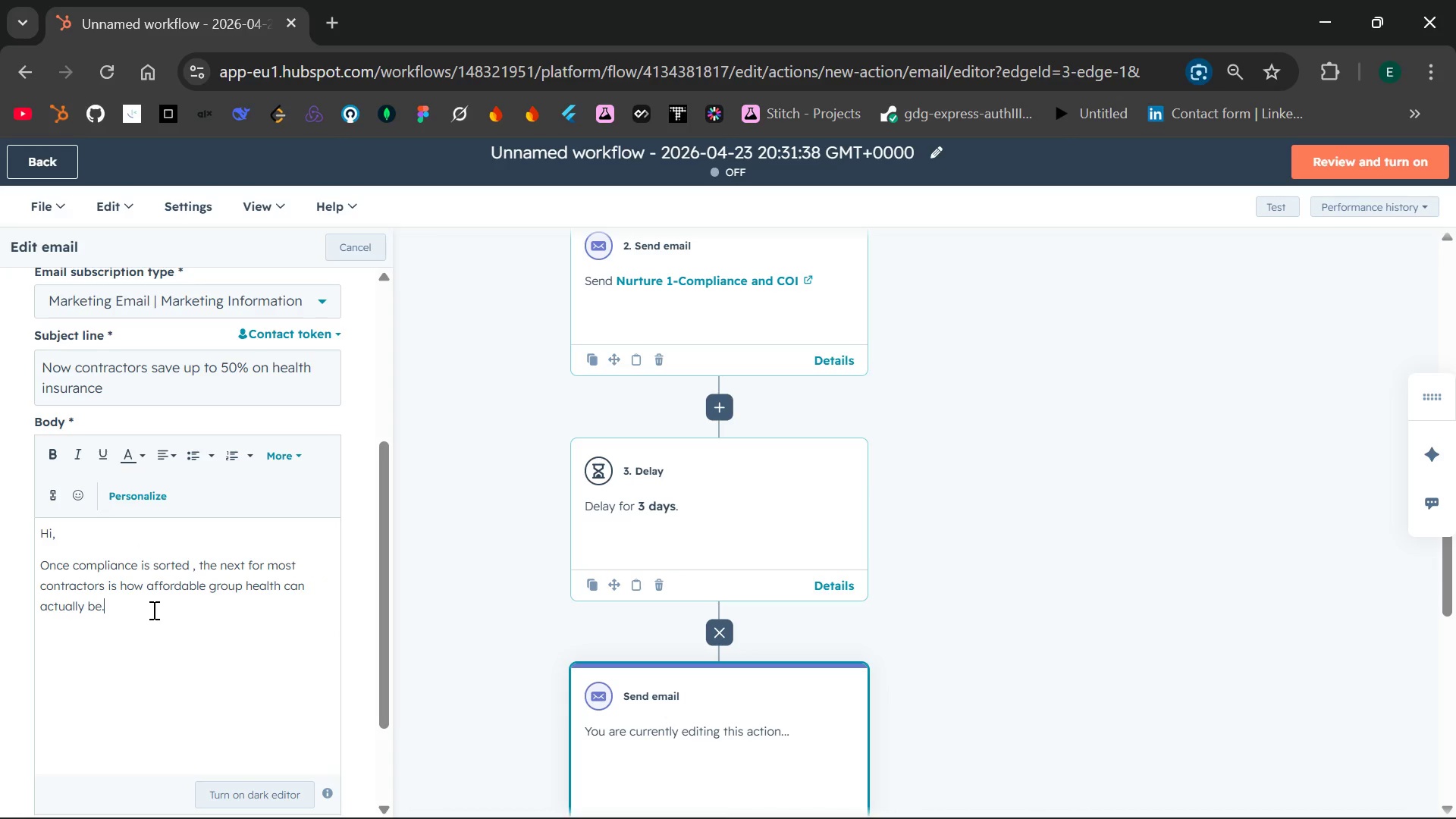 
key(Enter)
 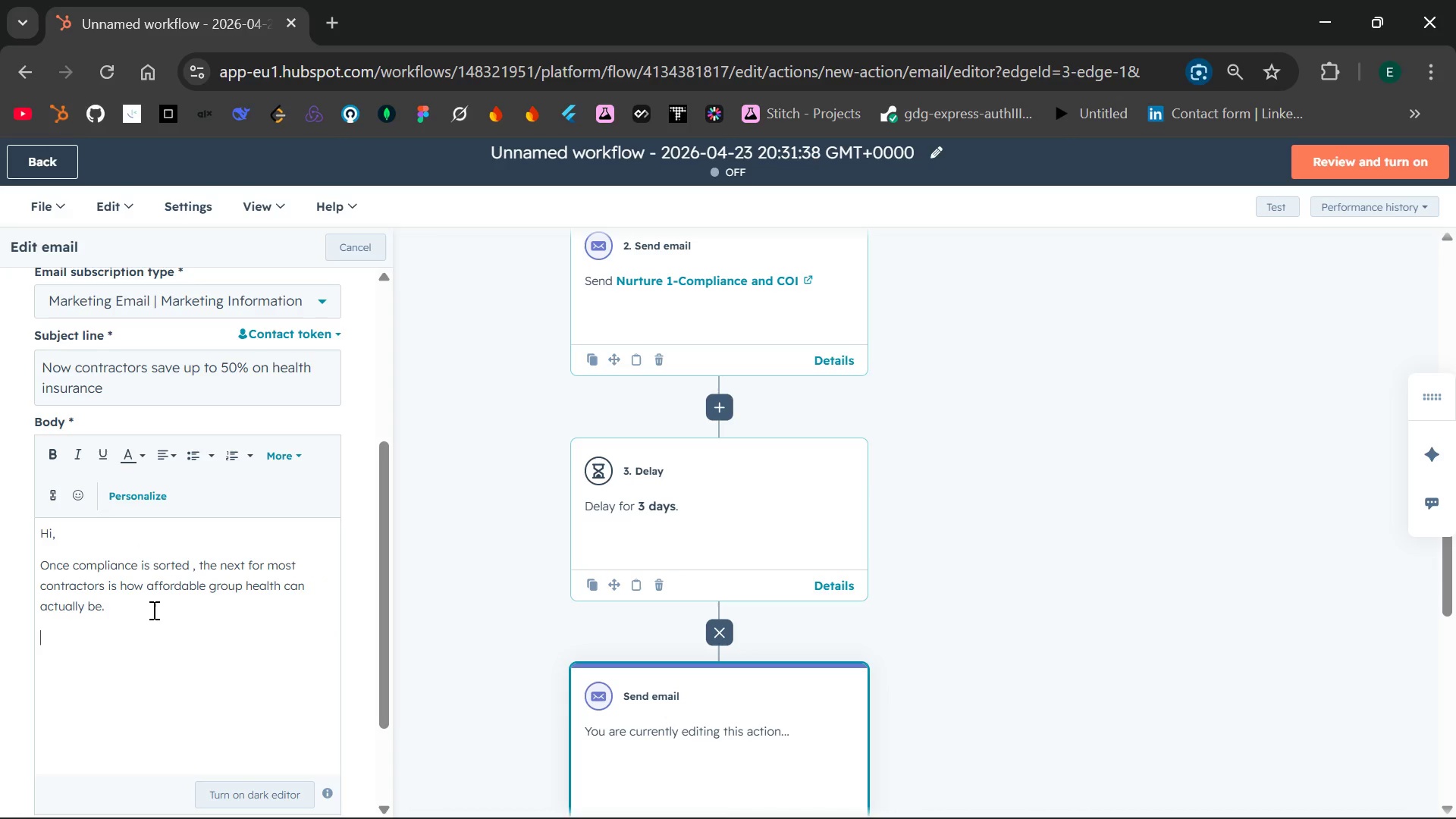 
type(throuh)
key(Backspace)
type(gh the silent Business )
 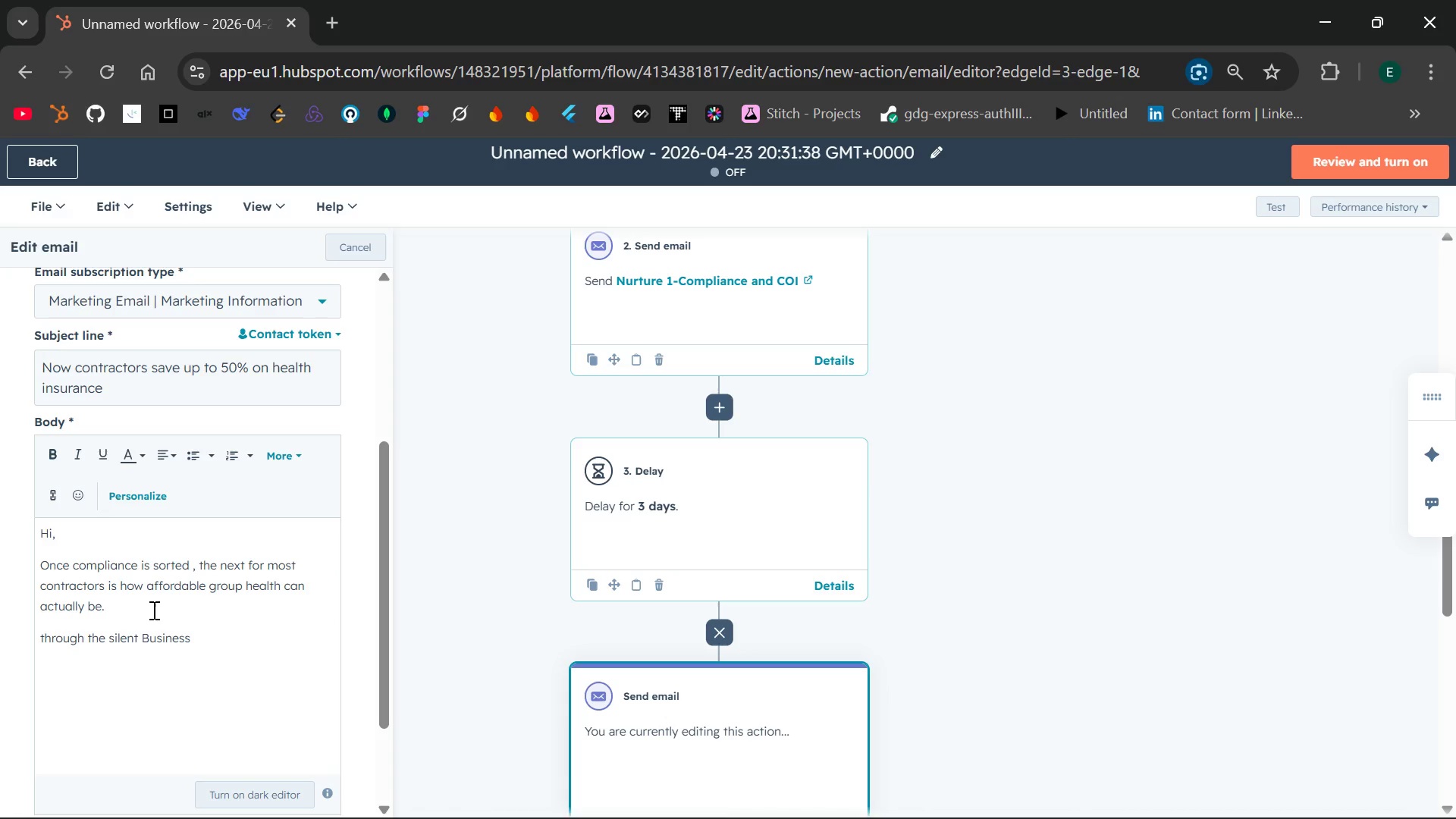 
wait(17.23)
 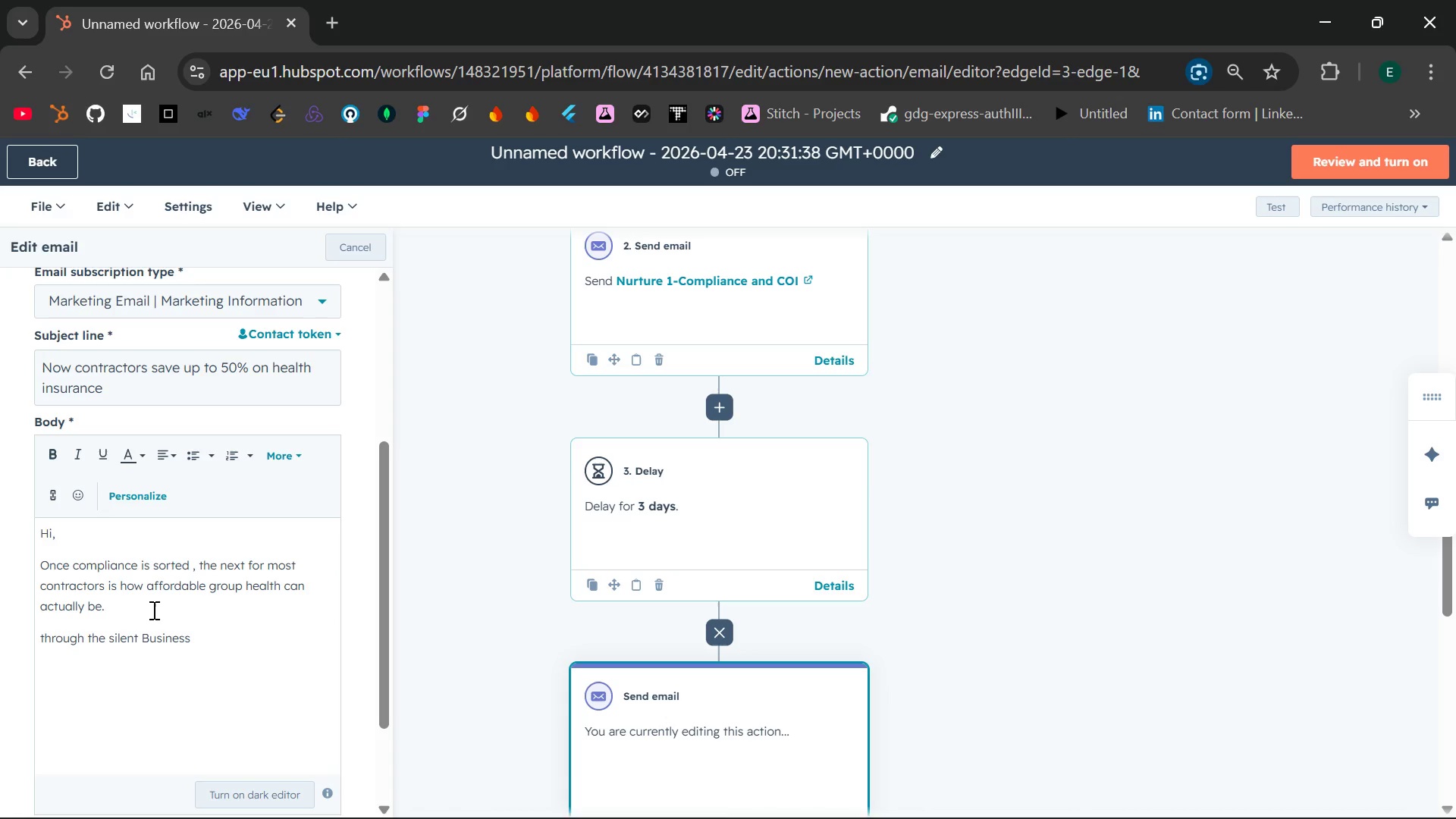 
type(Hel)
key(Backspace)
type(alth care Text credit, many trade business quality offering a benefit h)
key(Backspace)
type(that hep)
key(Backspace)
type(lps )
 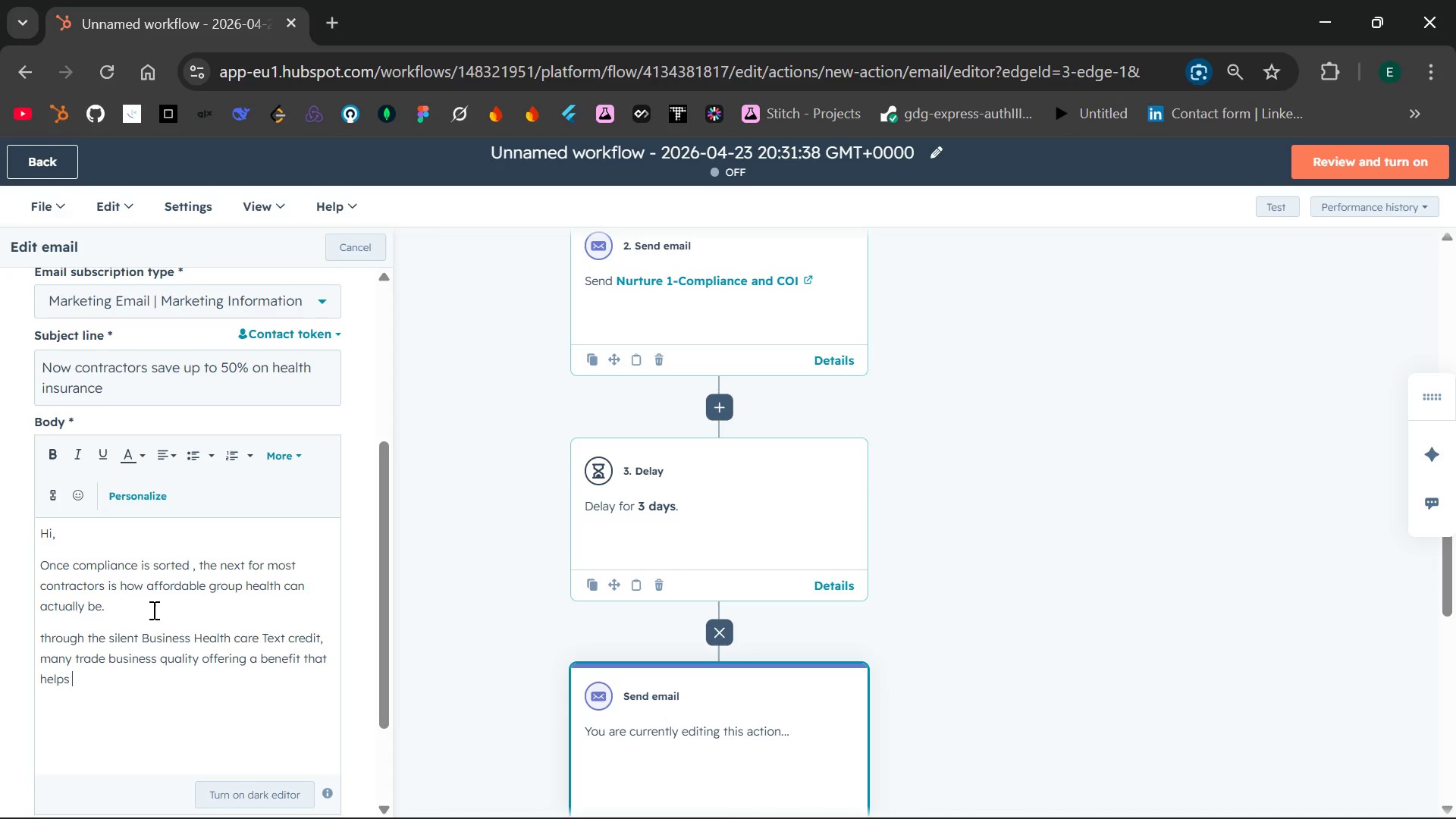 
wait(8.45)
 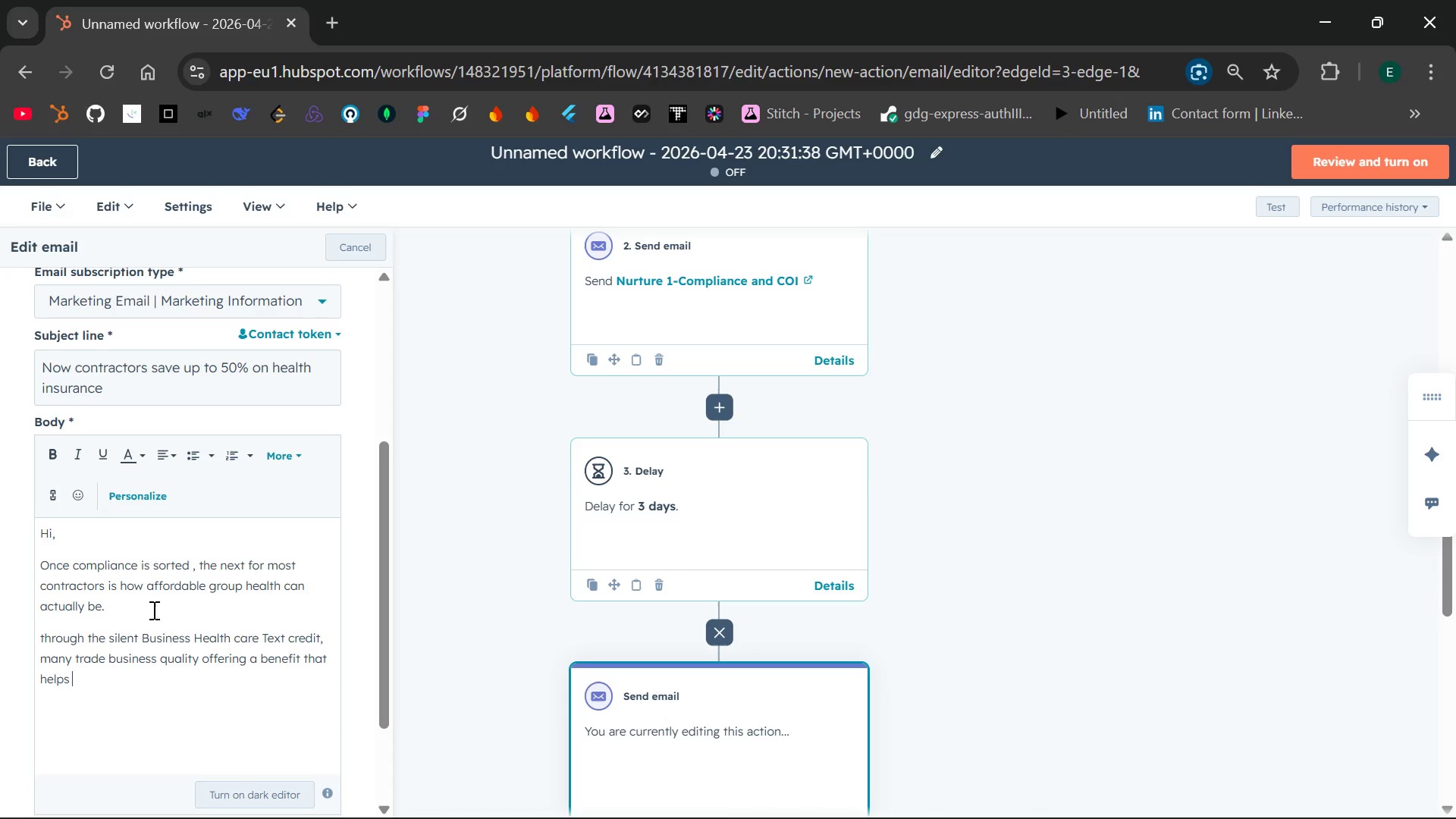 
left_click([45, 637])
 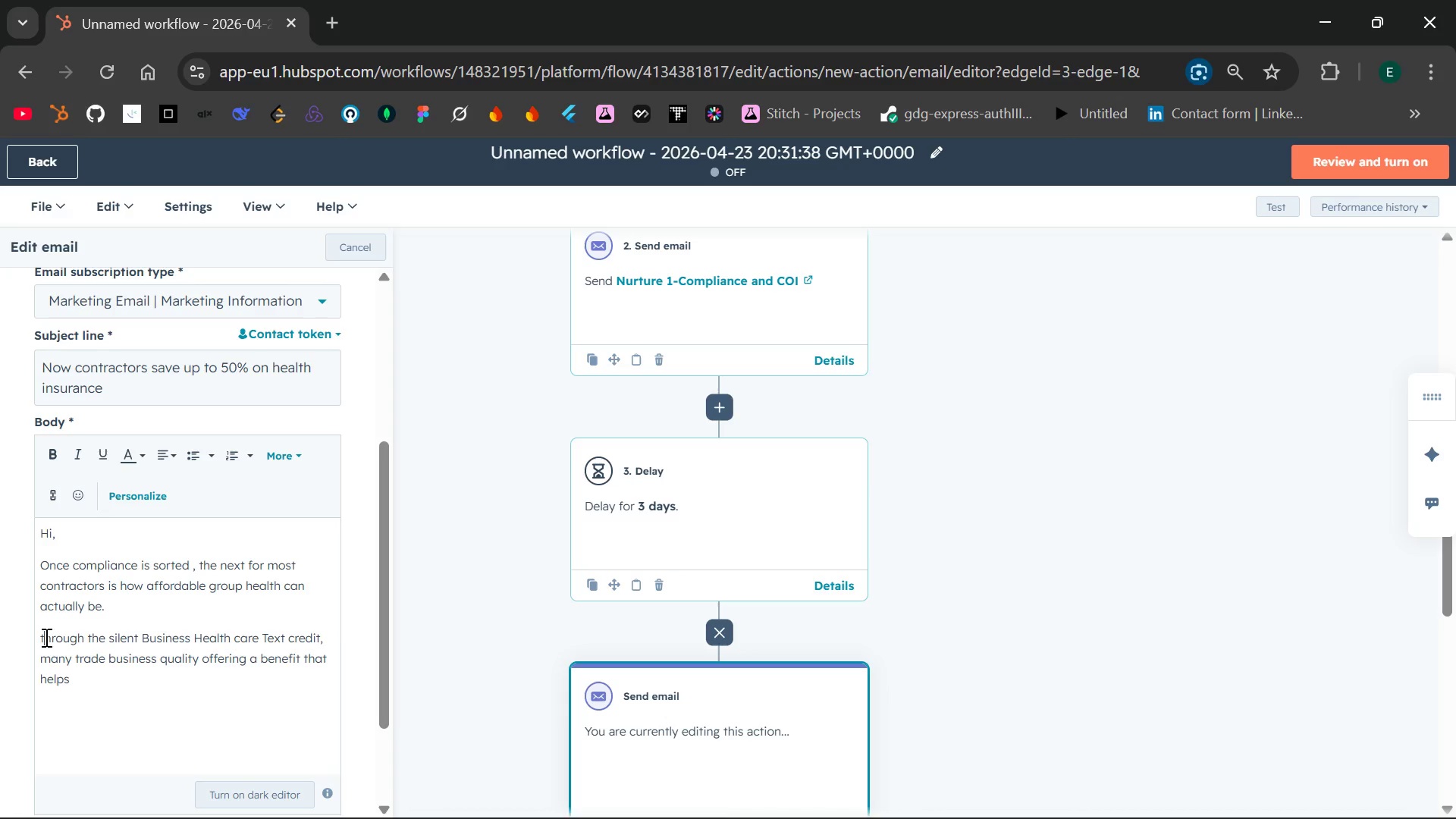 
key(Backspace)
 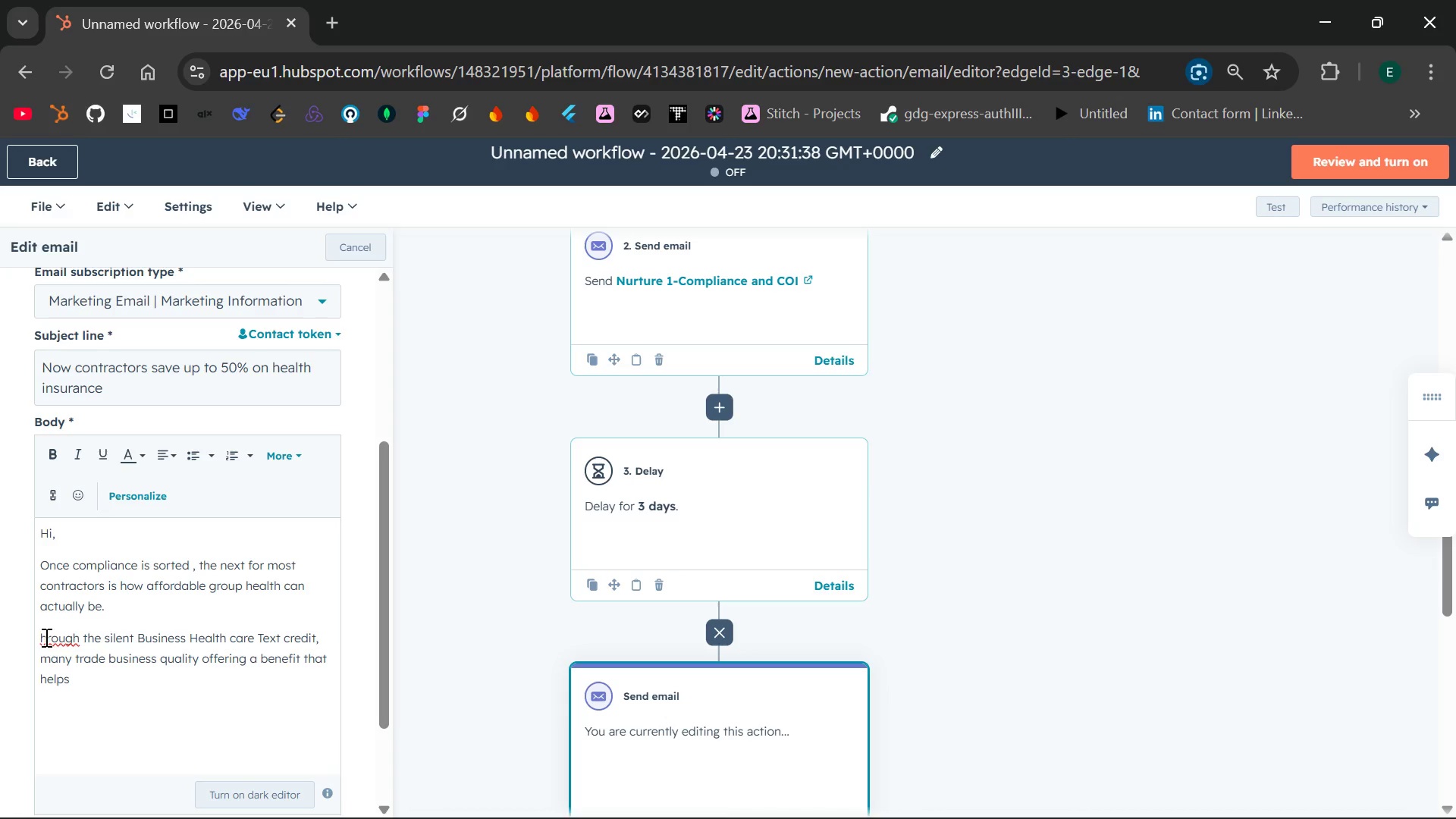 
hold_key(key=CapsLock, duration=0.31)
 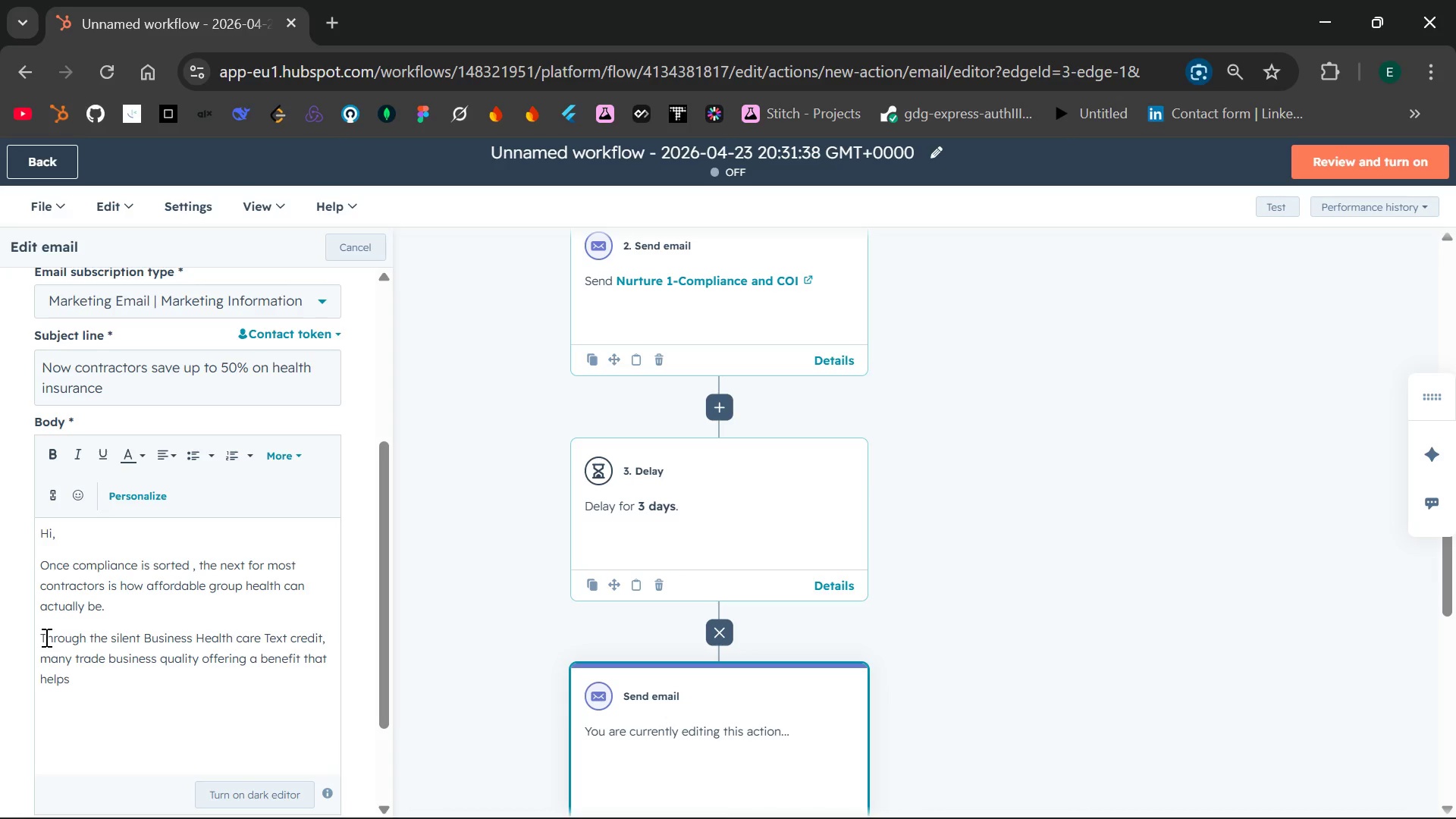 
key(T)